 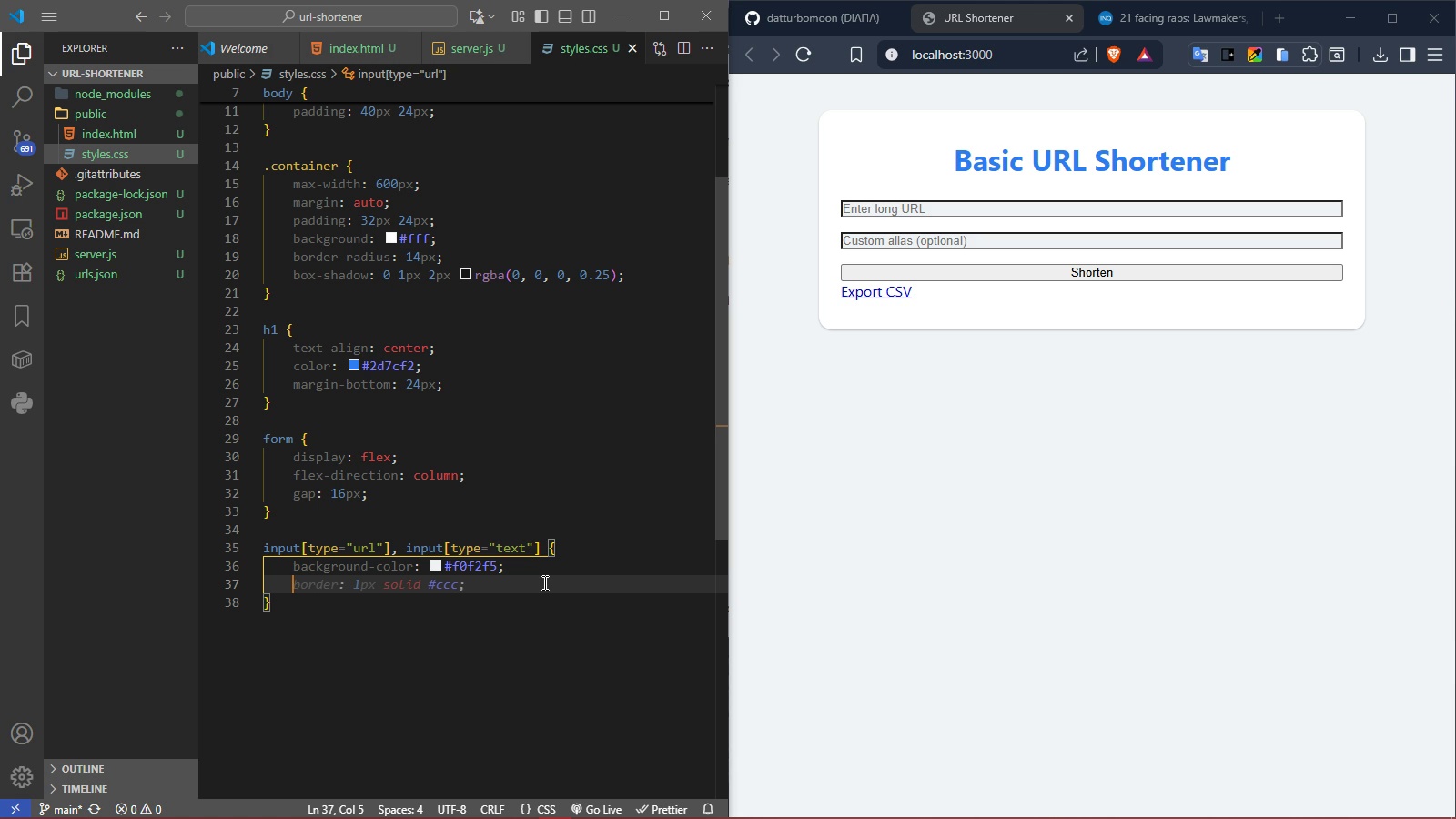 
type(padding)
 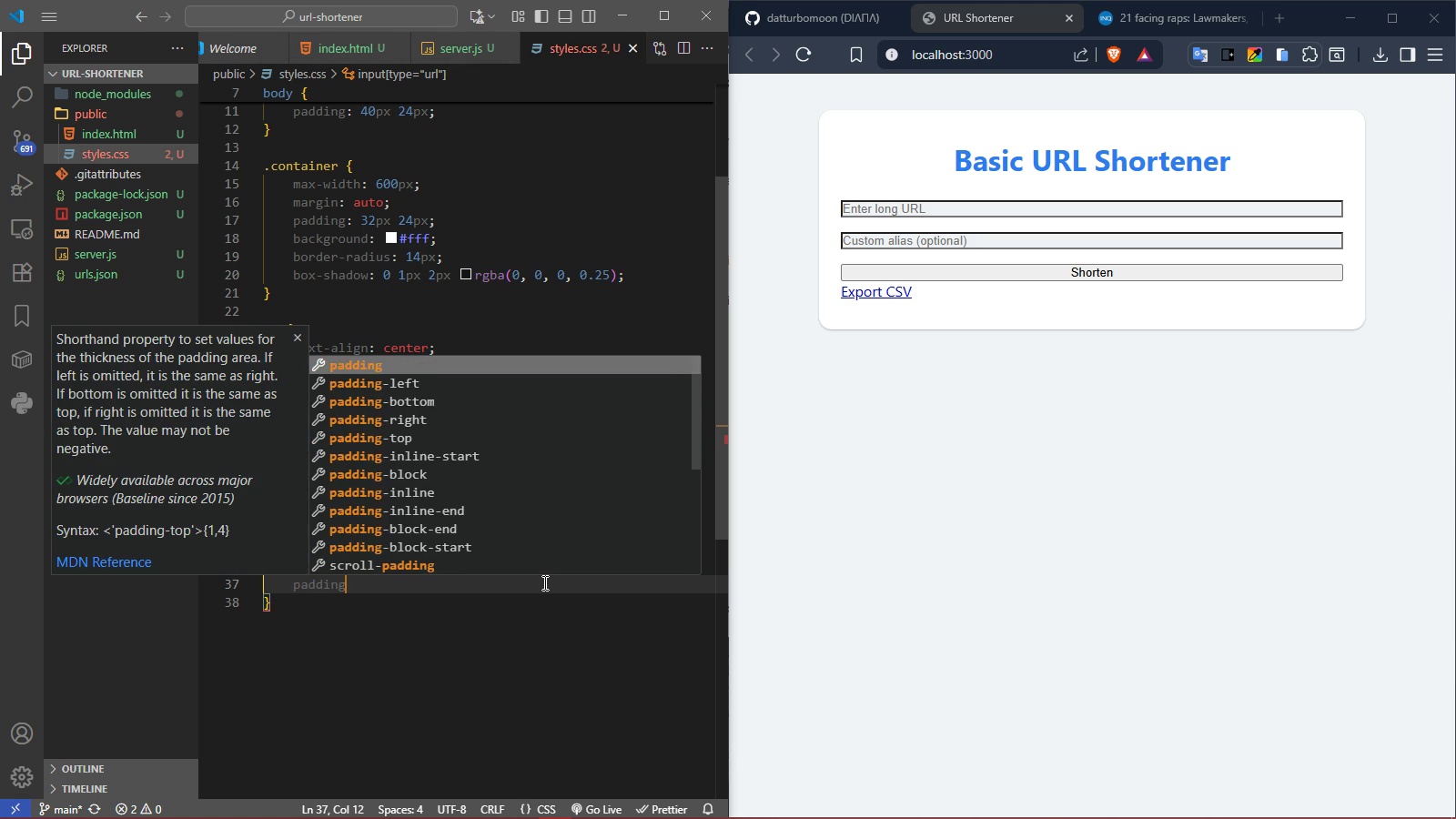 
key(Enter)
 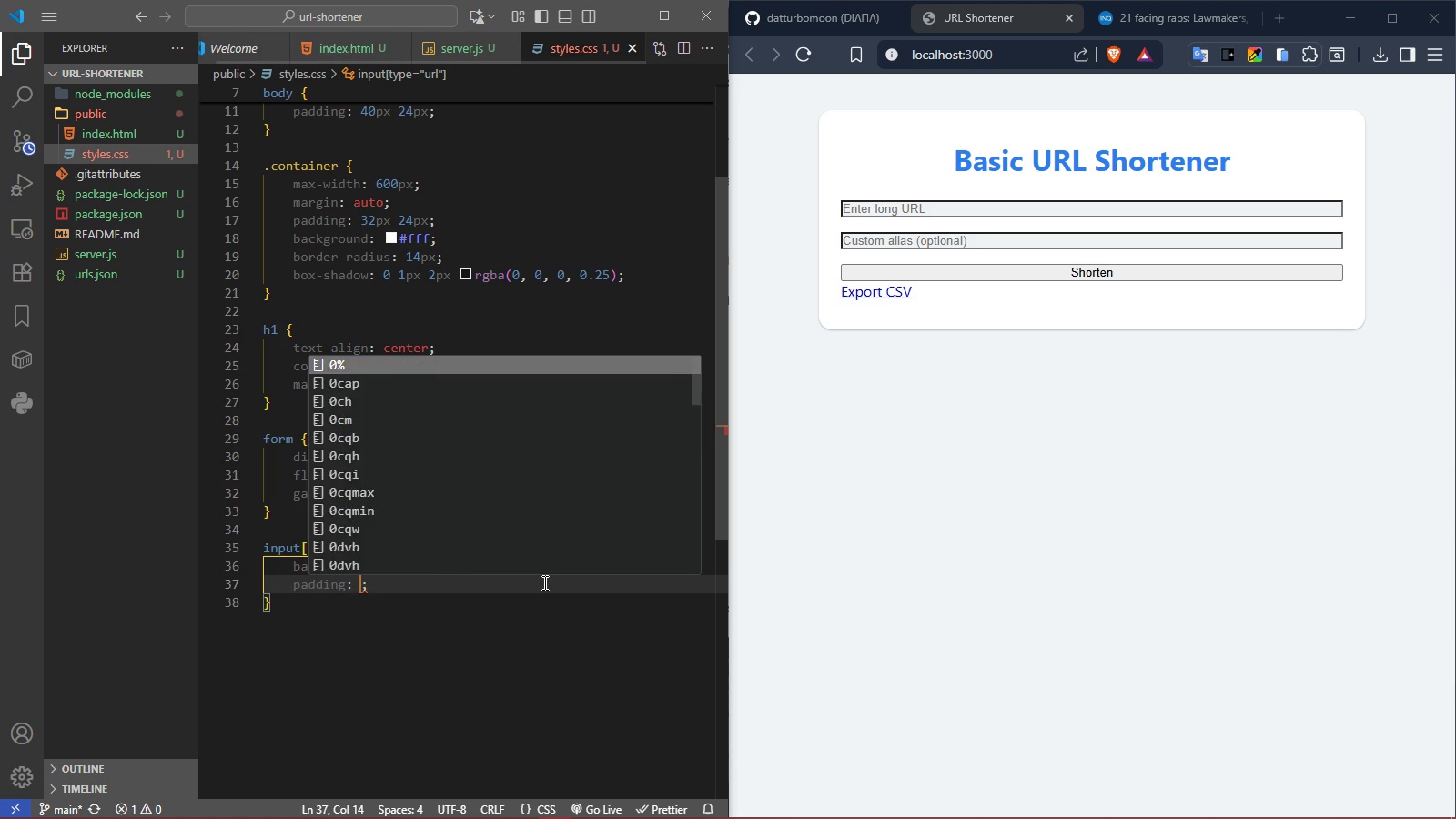 
type(10px)
 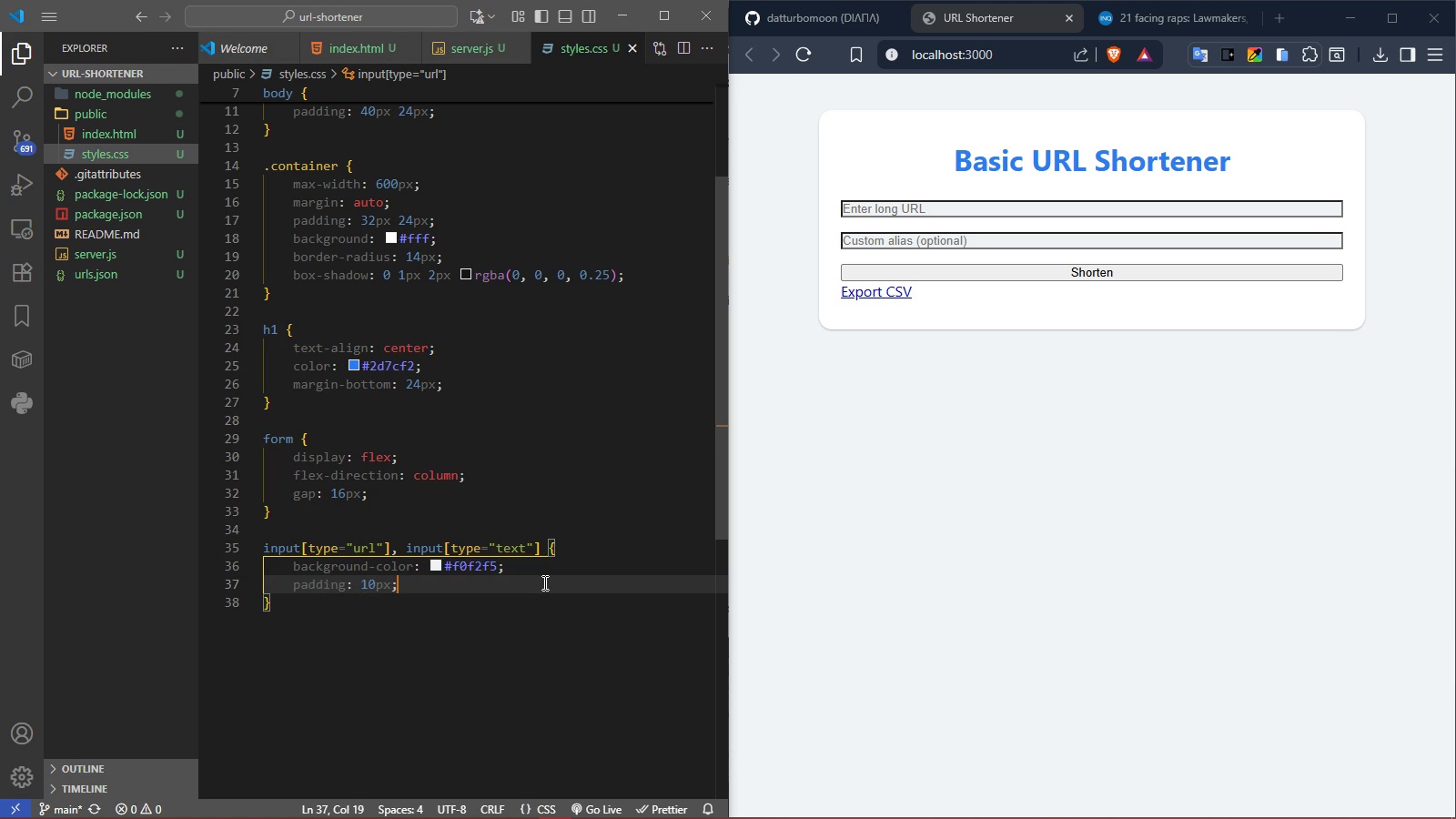 
key(ArrowRight)
 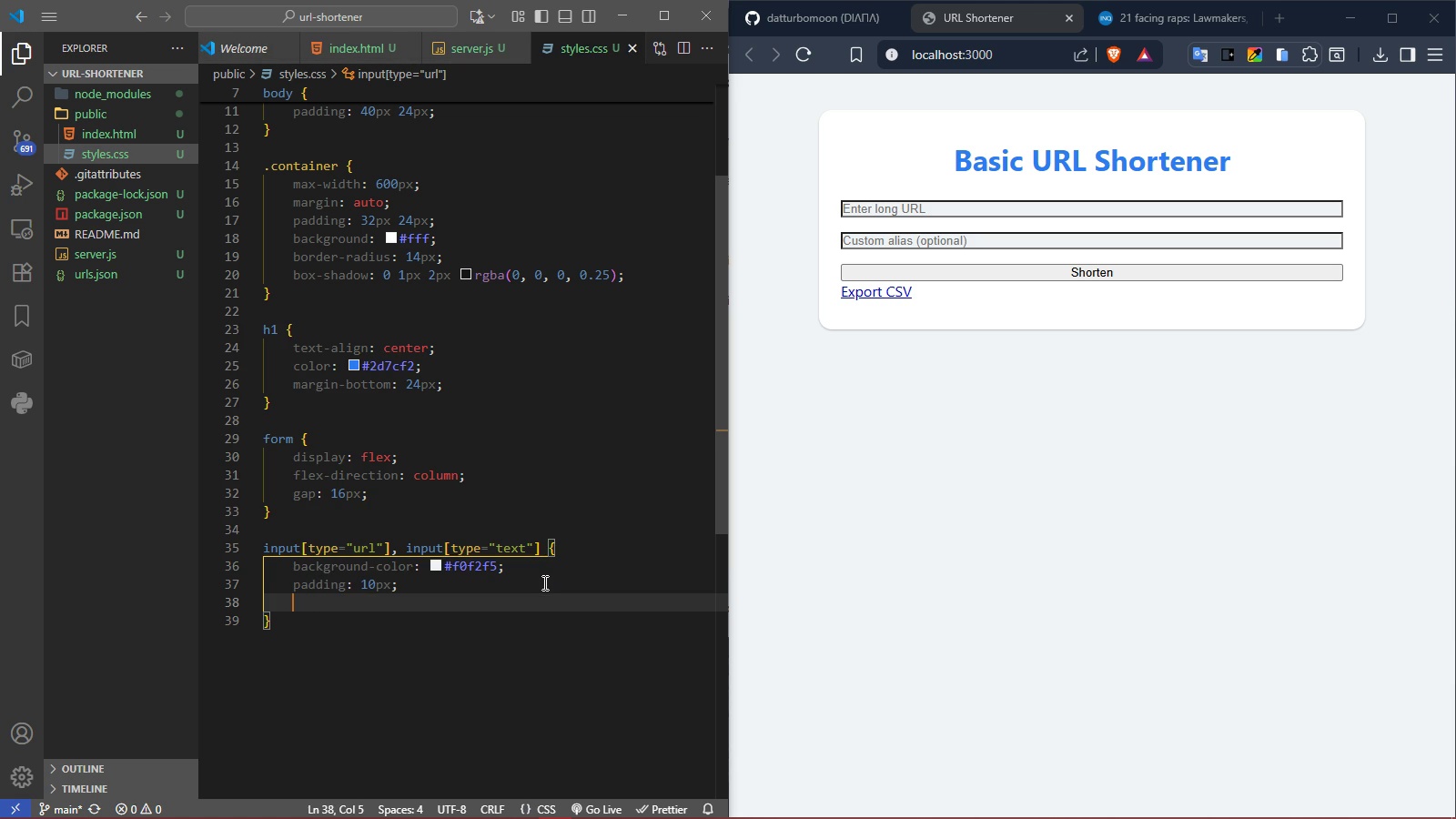 
key(Enter)
 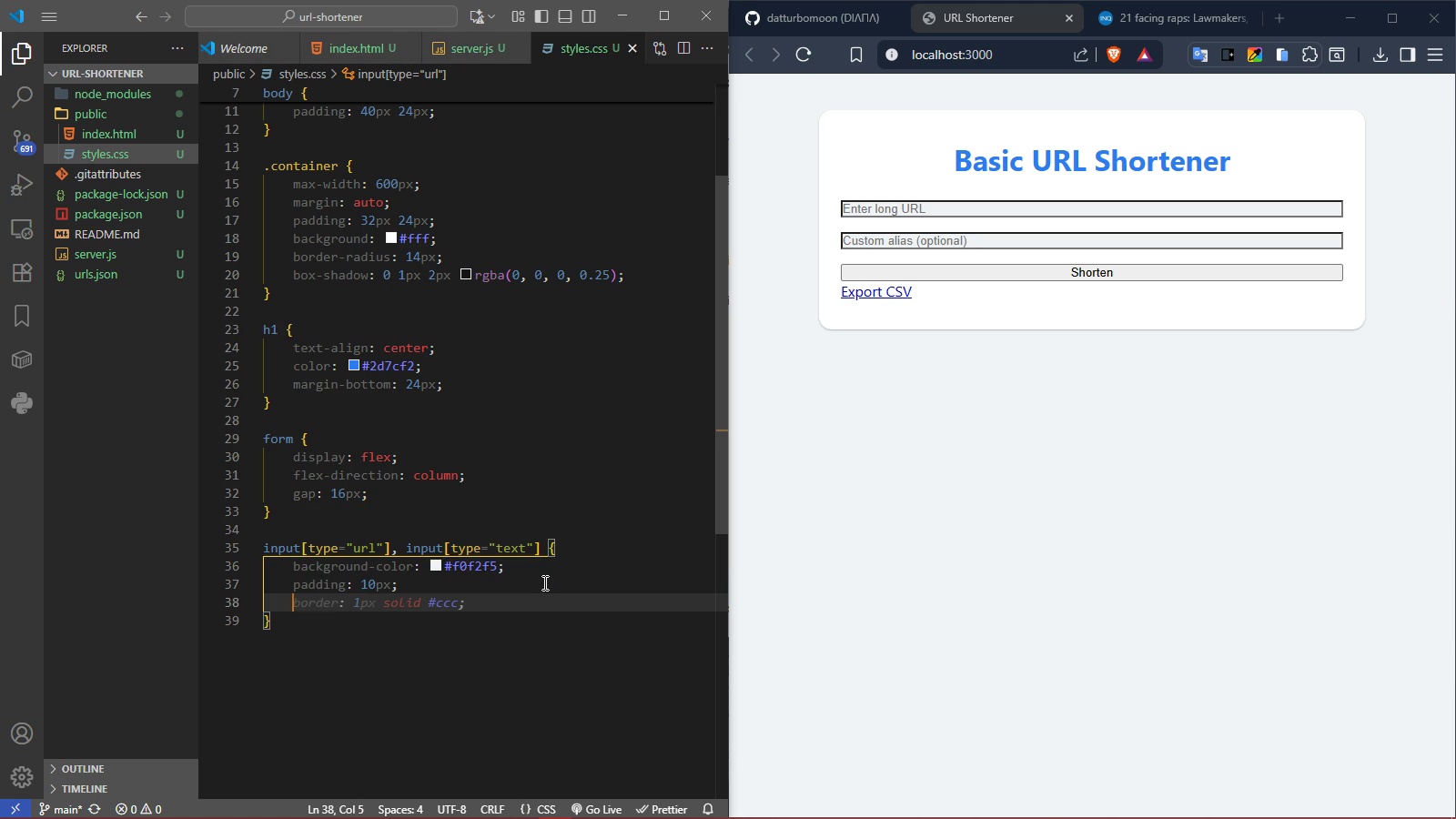 
type(border)
 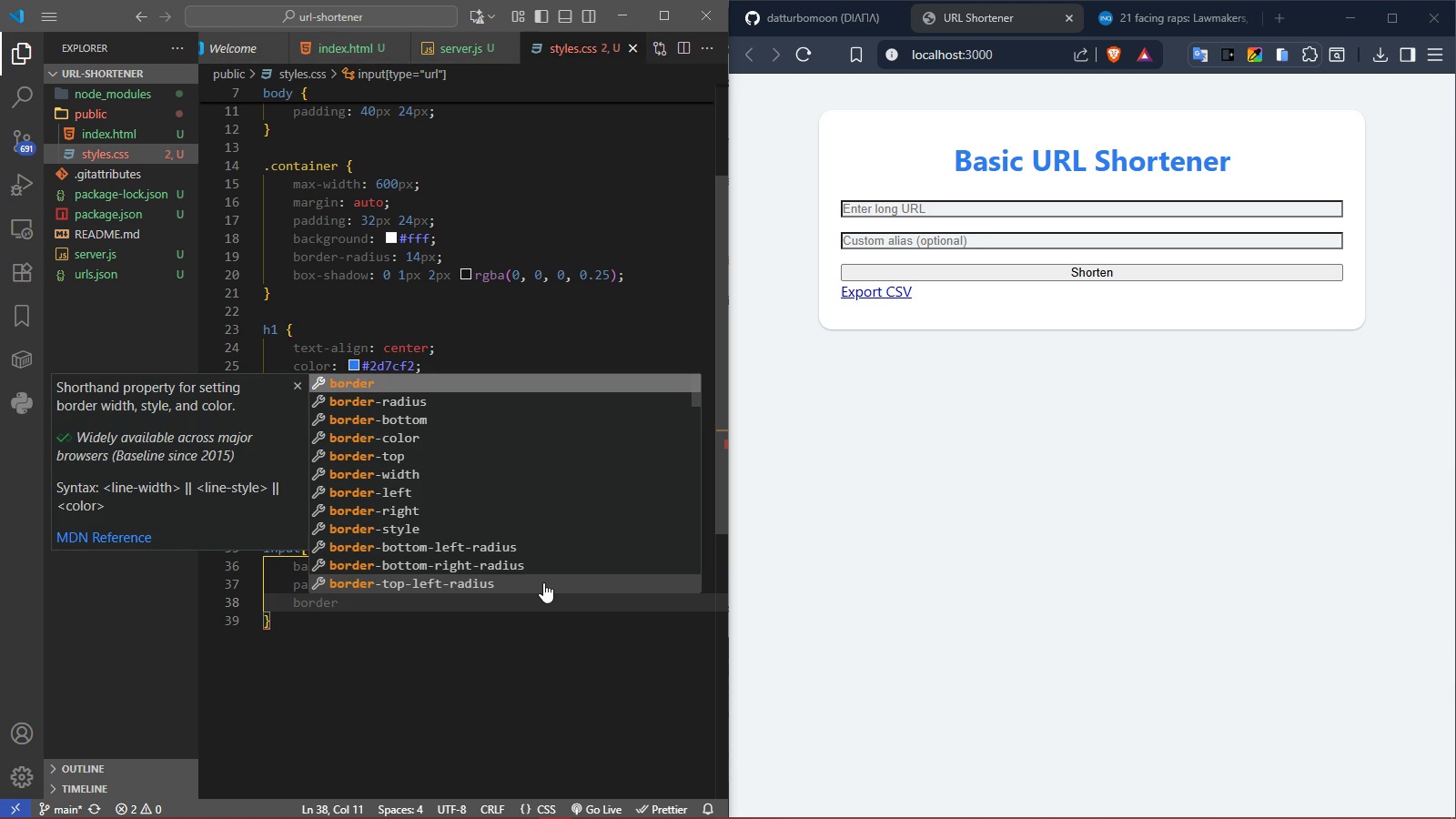 
key(Enter)
 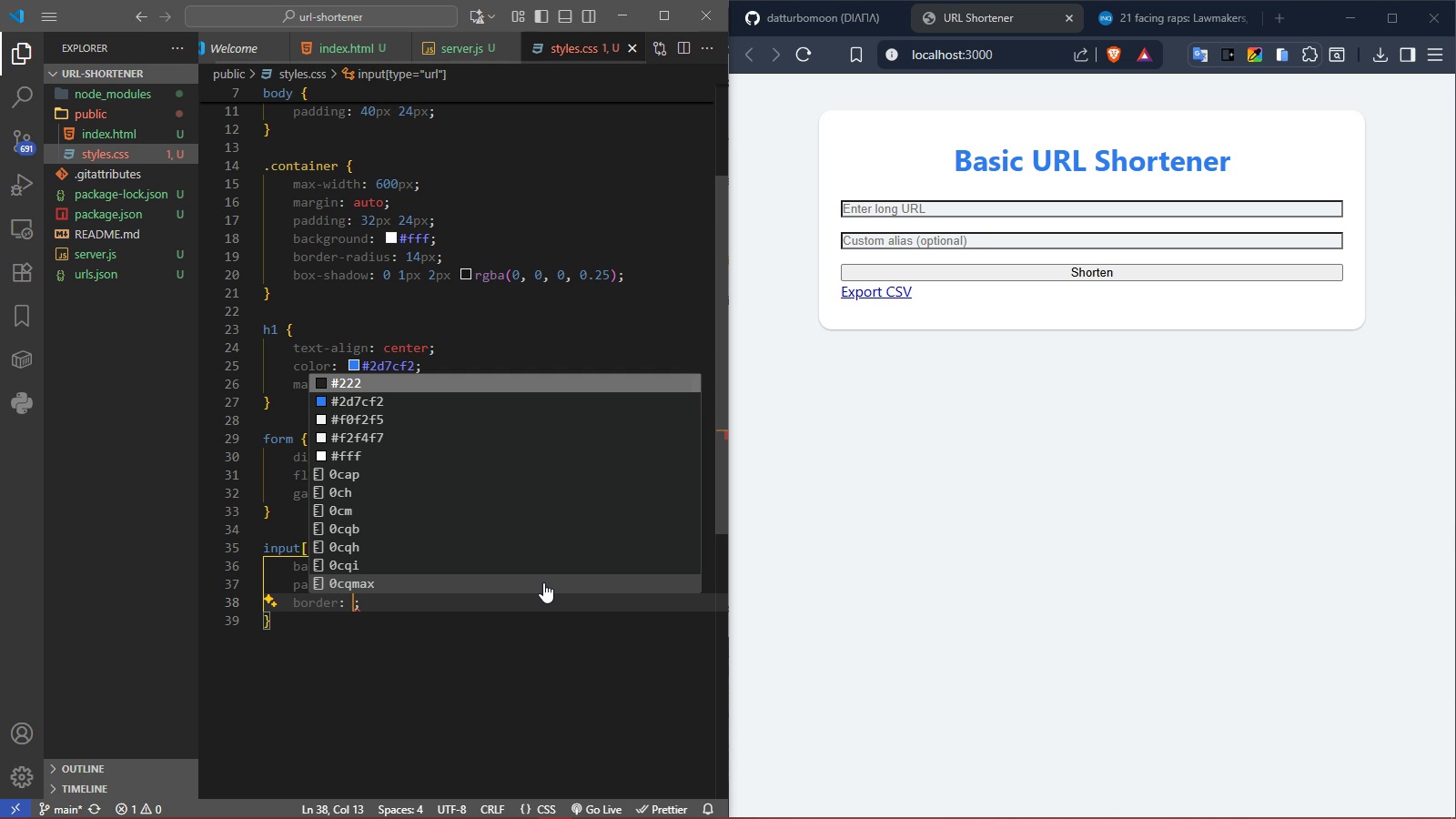 
wait(5.93)
 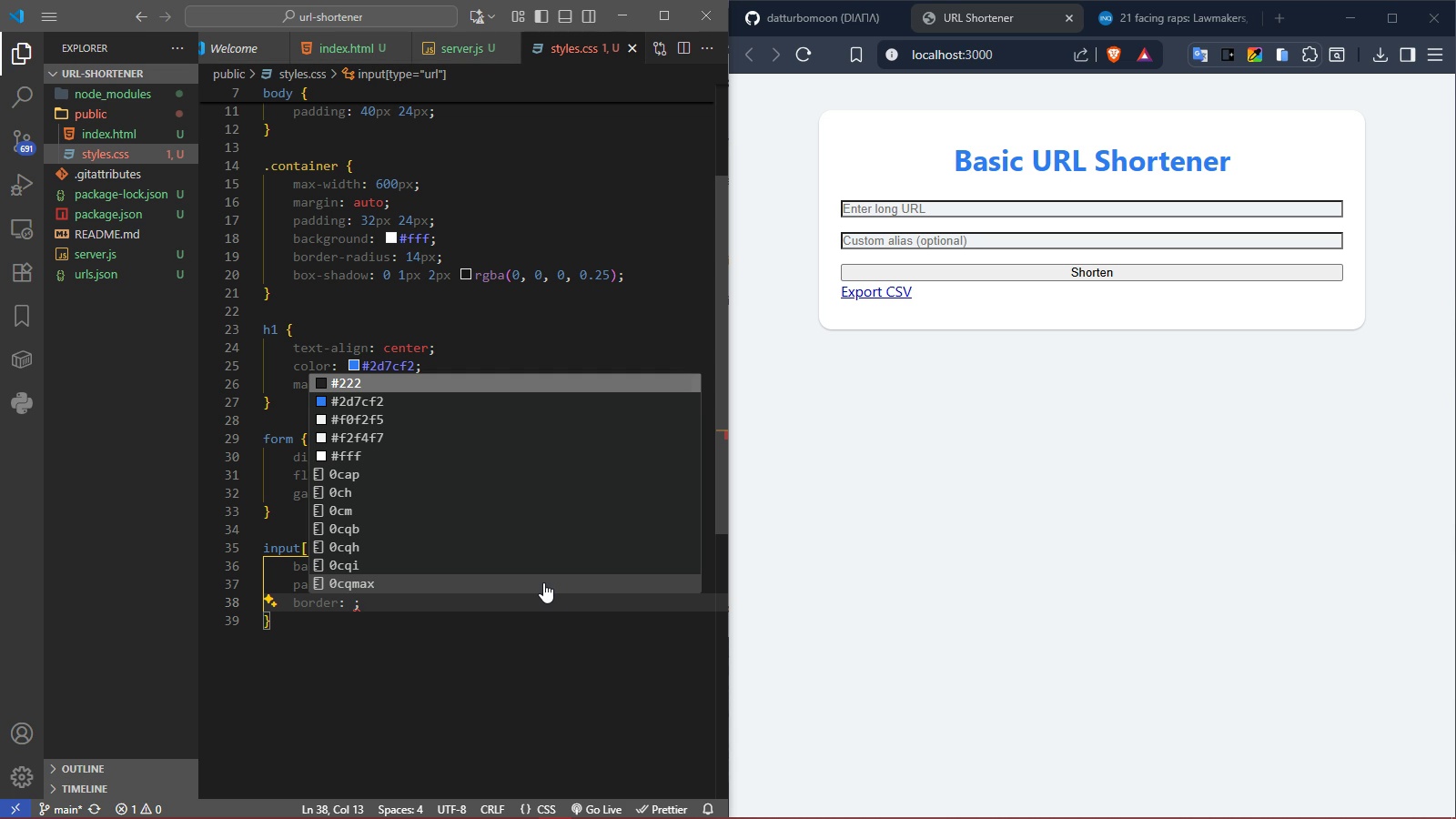 
type(1px solid)
 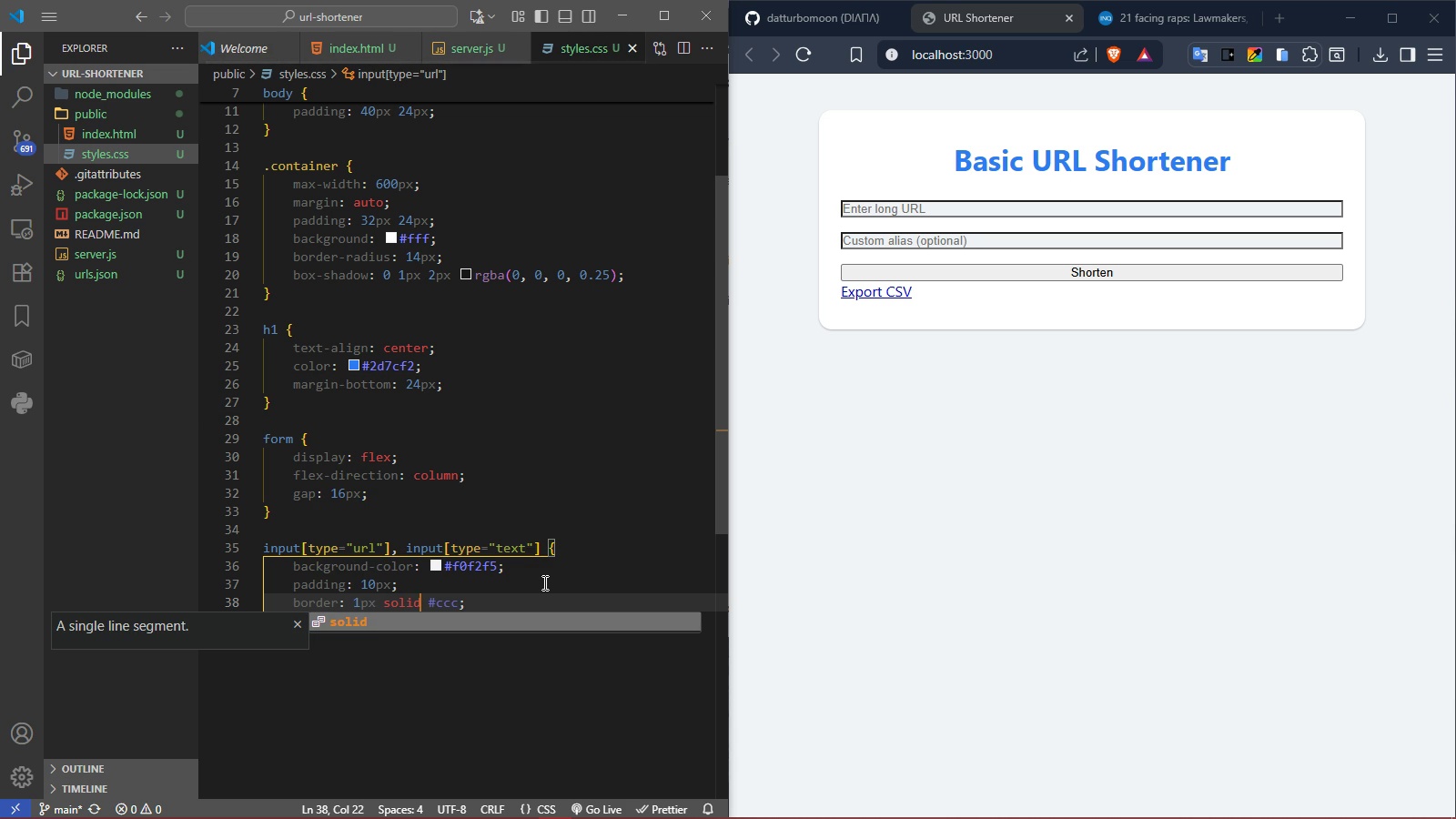 
type( #d0d7de)